 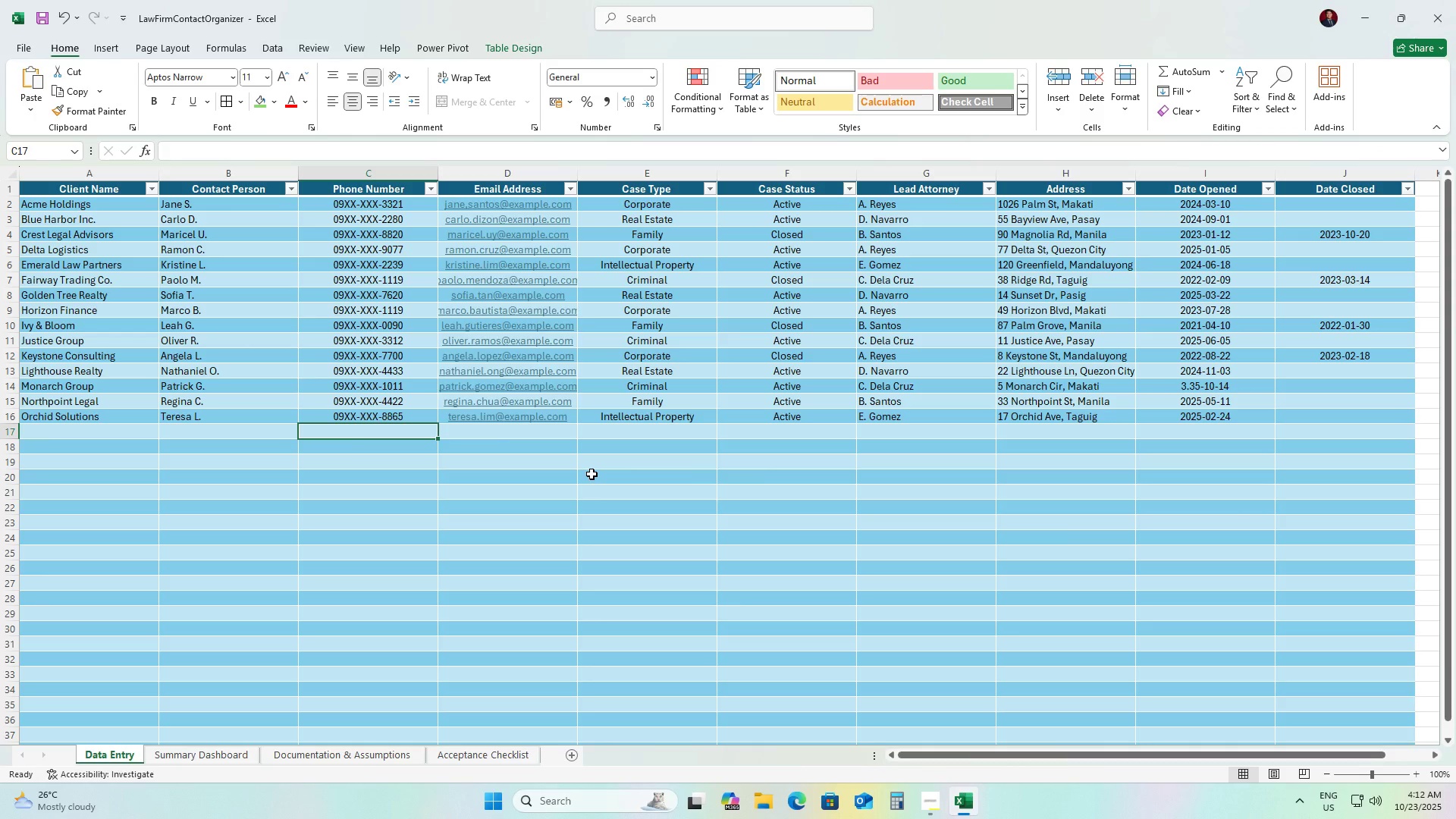 
key(Control+S)
 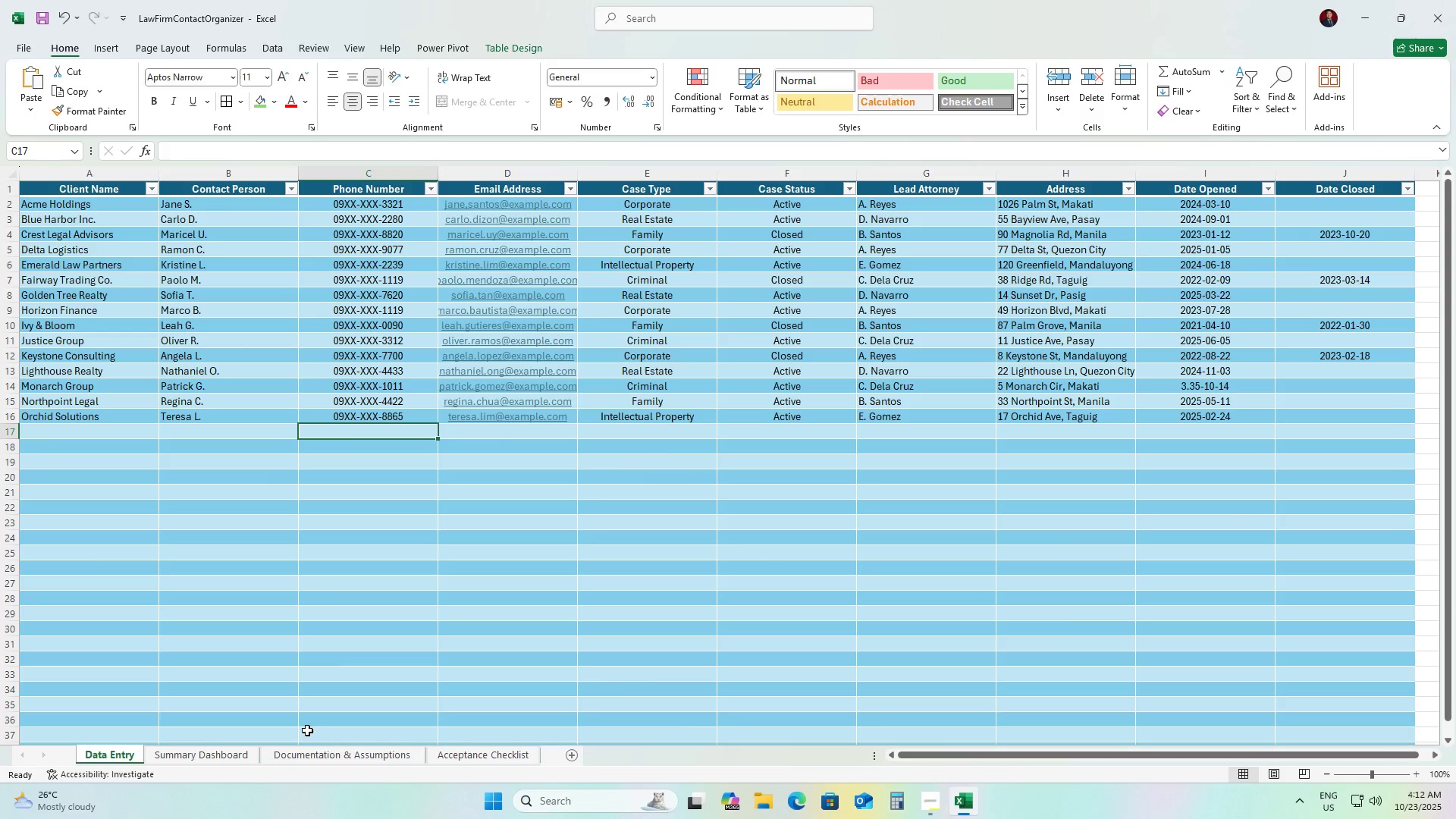 
left_click([224, 748])
 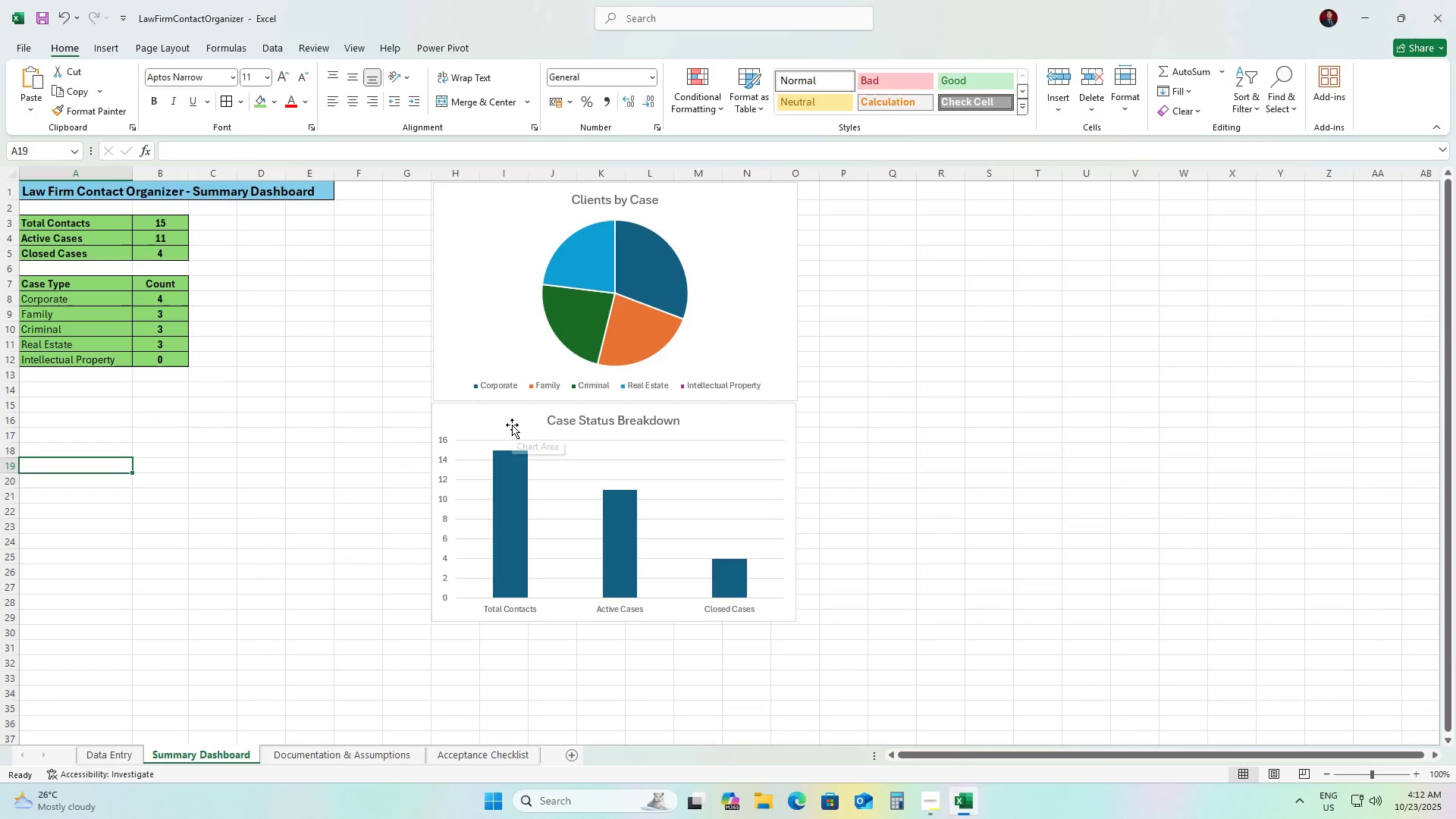 
wait(5.04)
 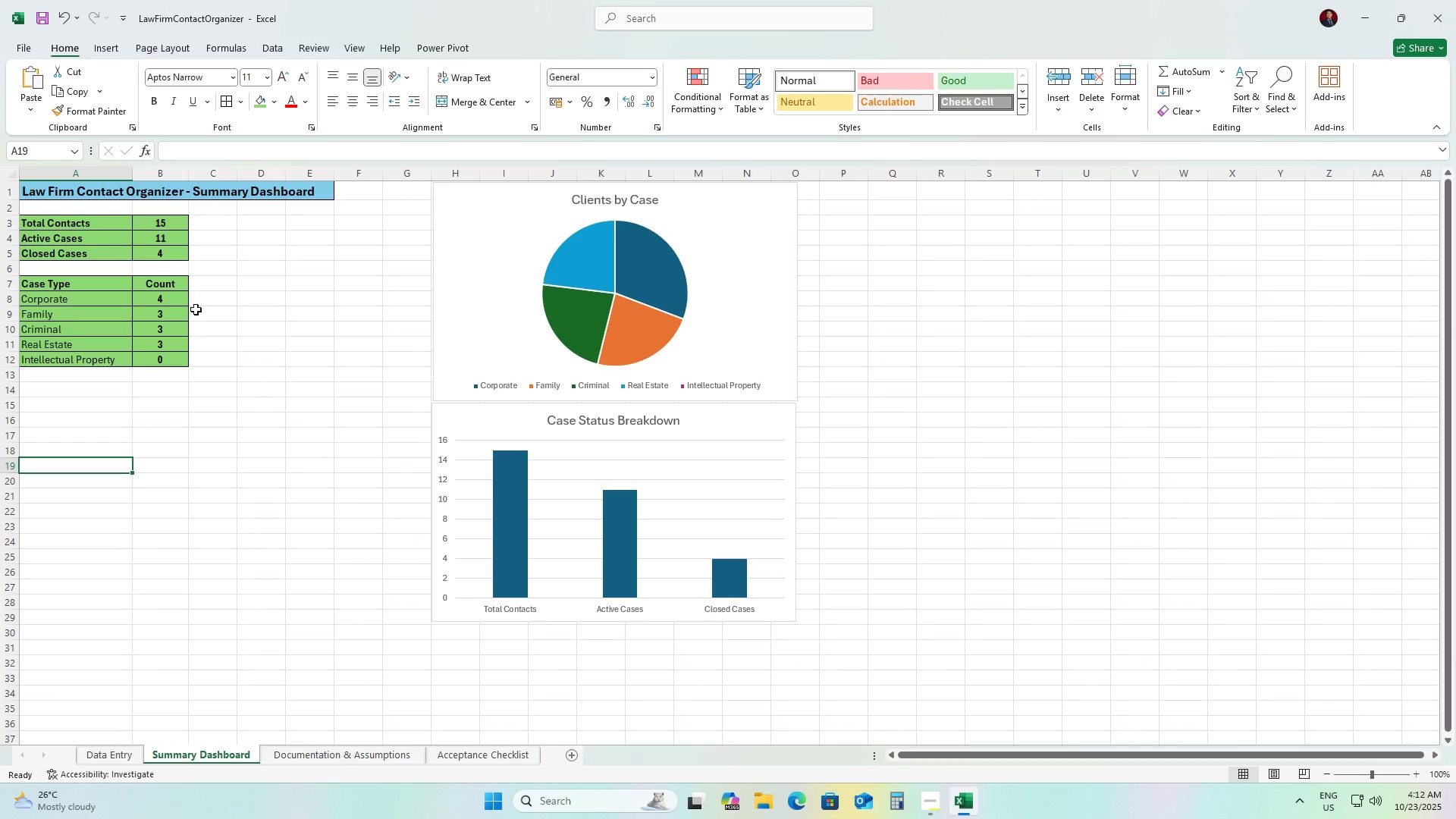 
left_click([512, 425])
 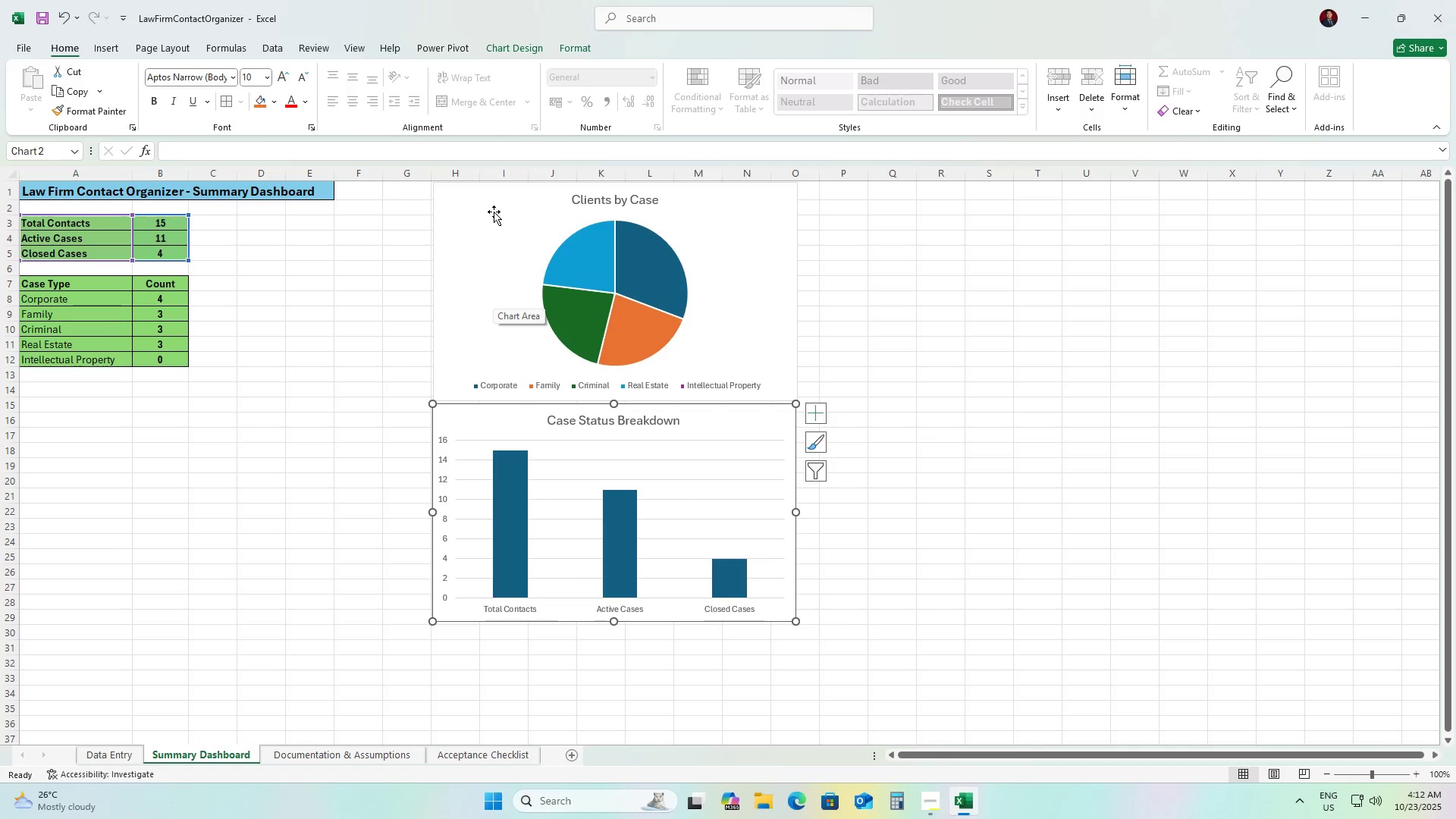 
left_click_drag(start_coordinate=[494, 207], to_coordinate=[445, 206])
 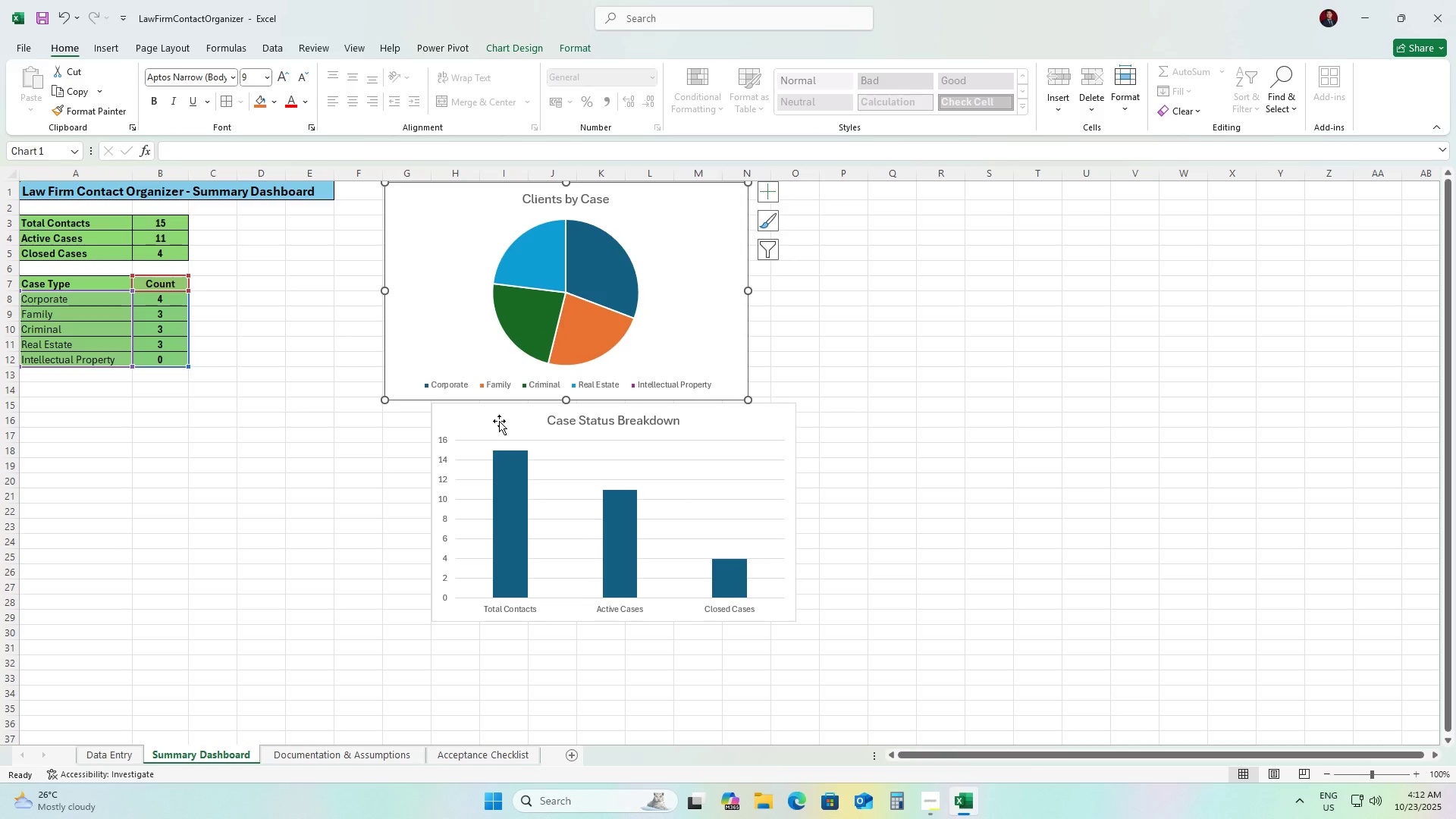 
left_click_drag(start_coordinate=[499, 421], to_coordinate=[451, 420])
 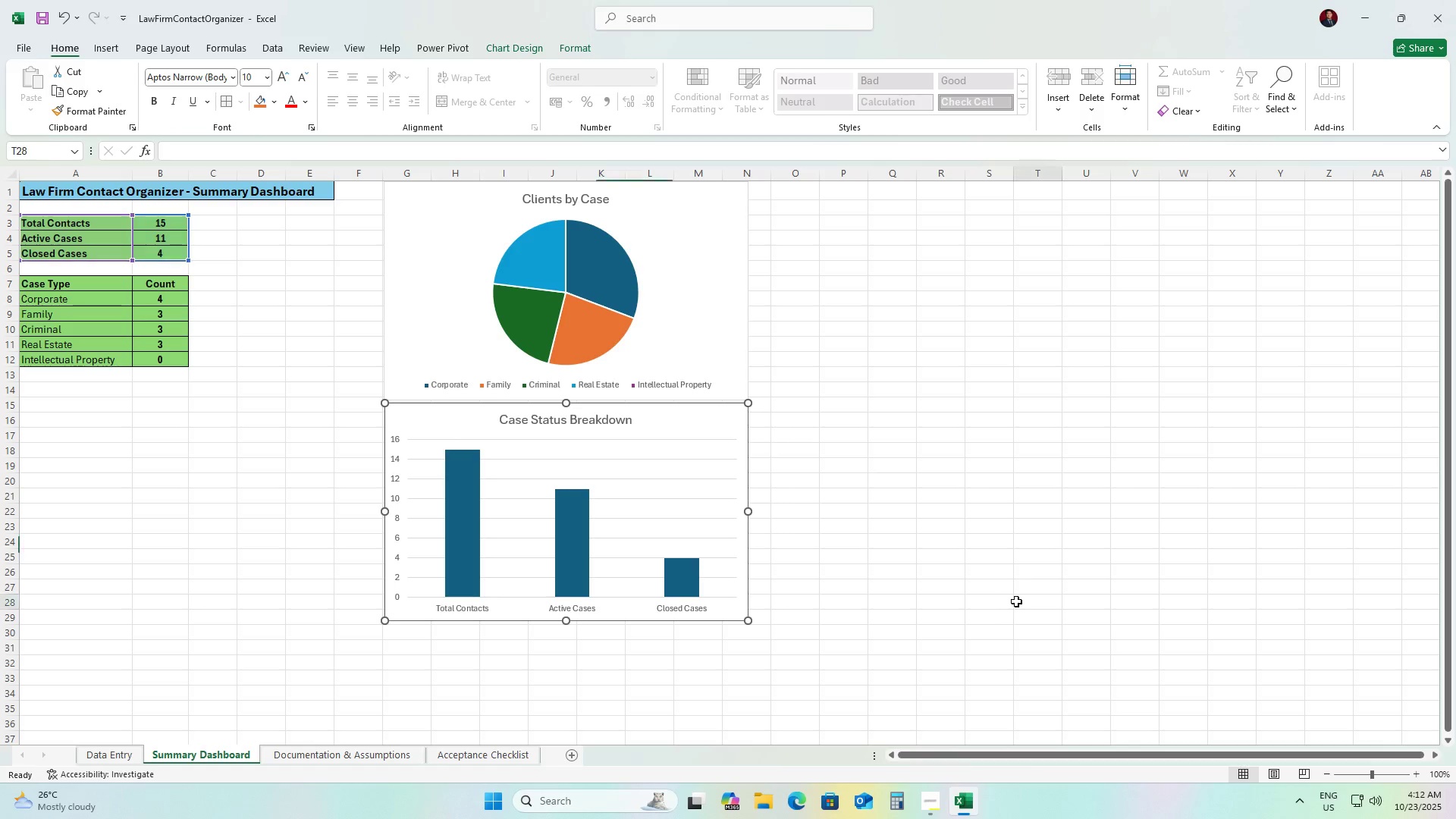 
left_click([1016, 601])
 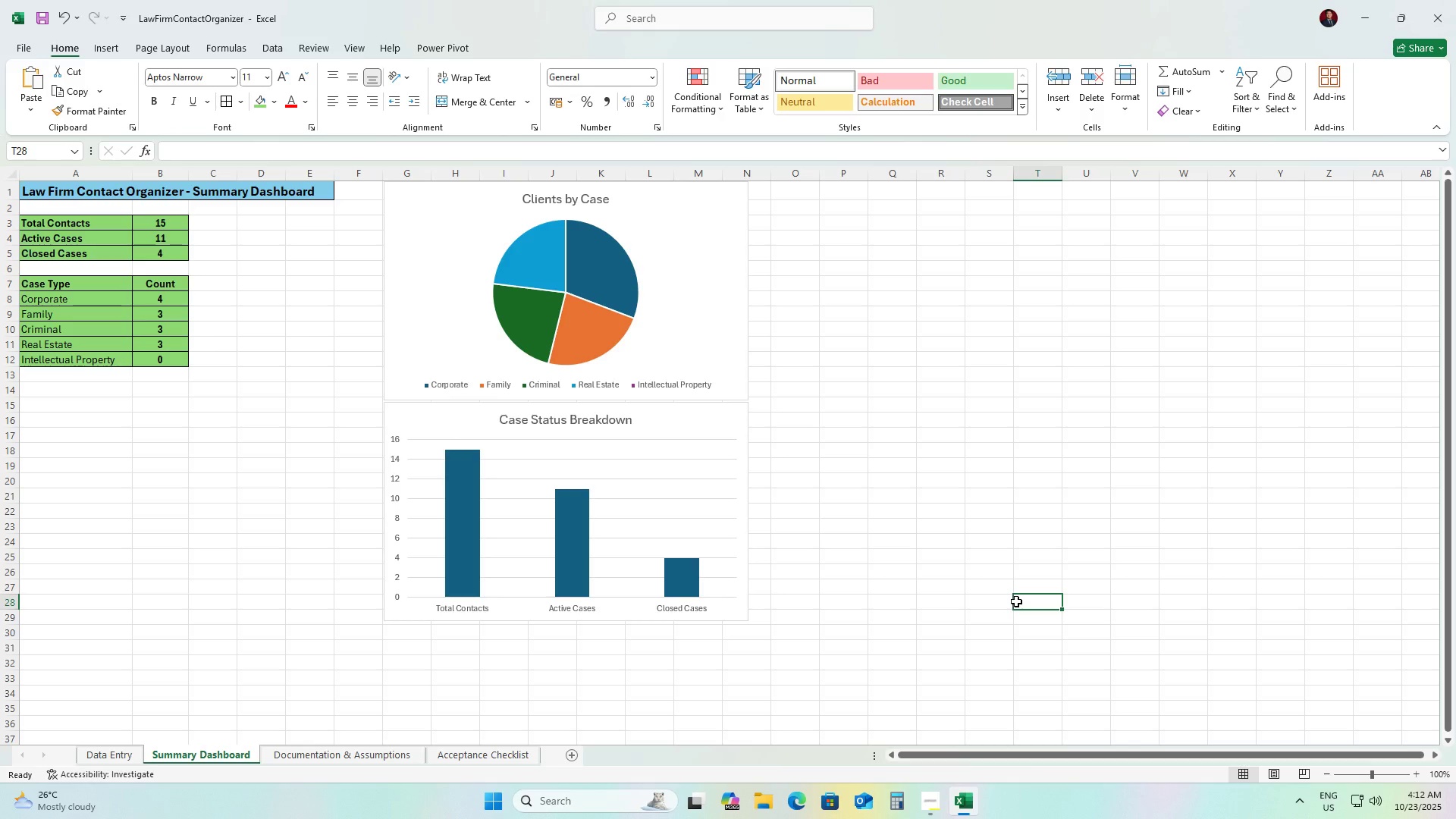 
key(Alt+AltLeft)
 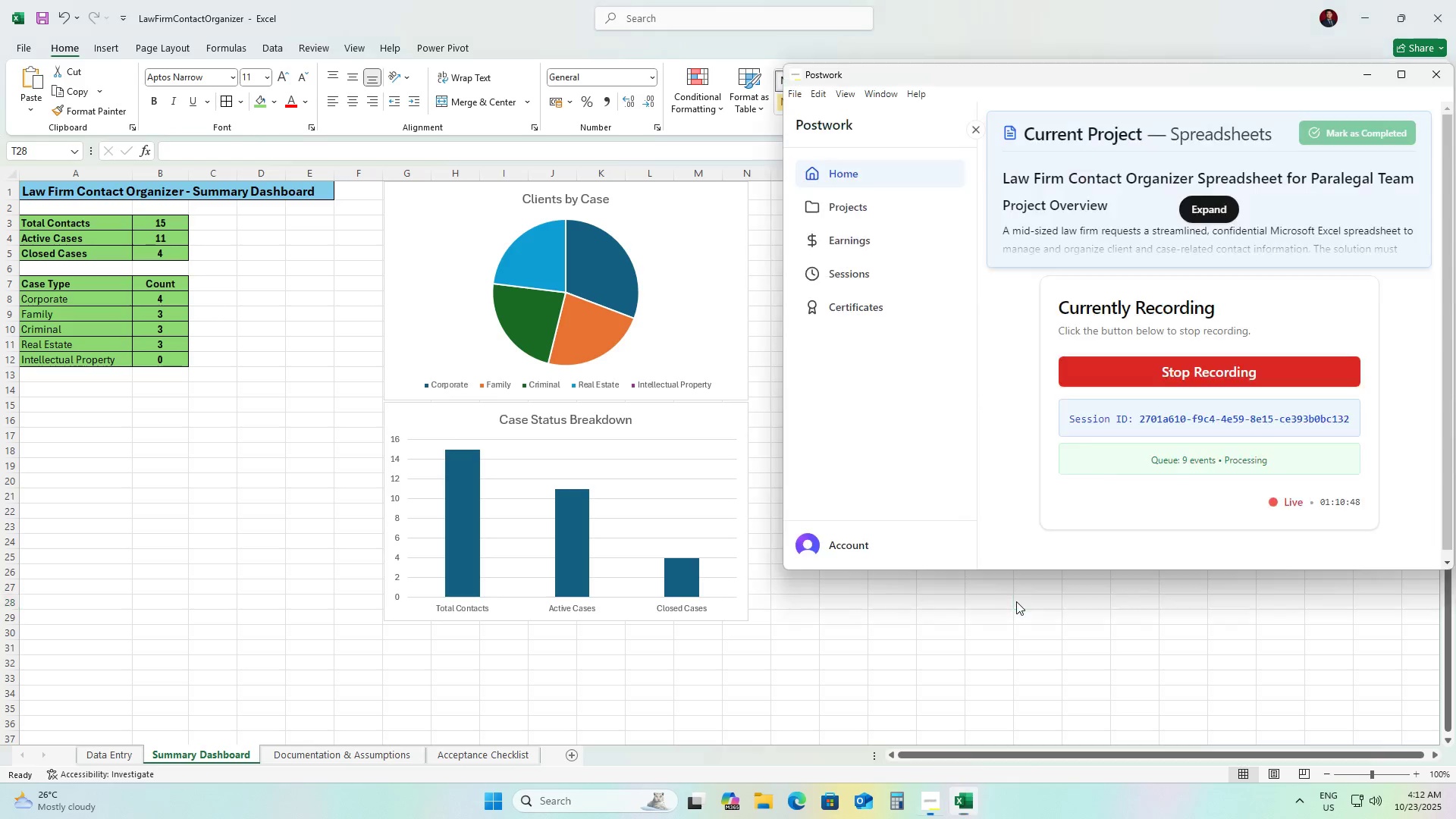 
key(Alt+Tab)